 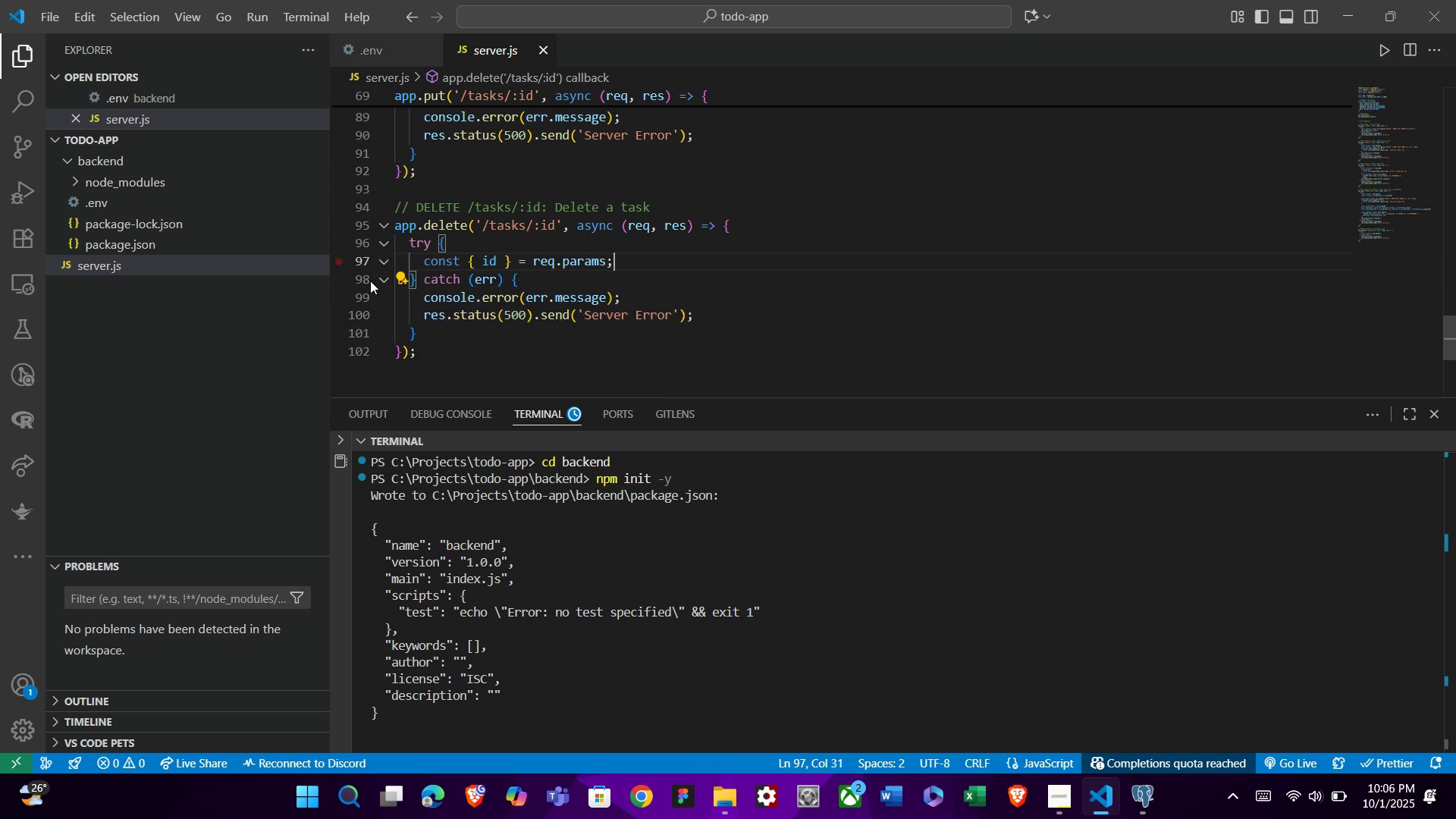 
key(Backspace)
 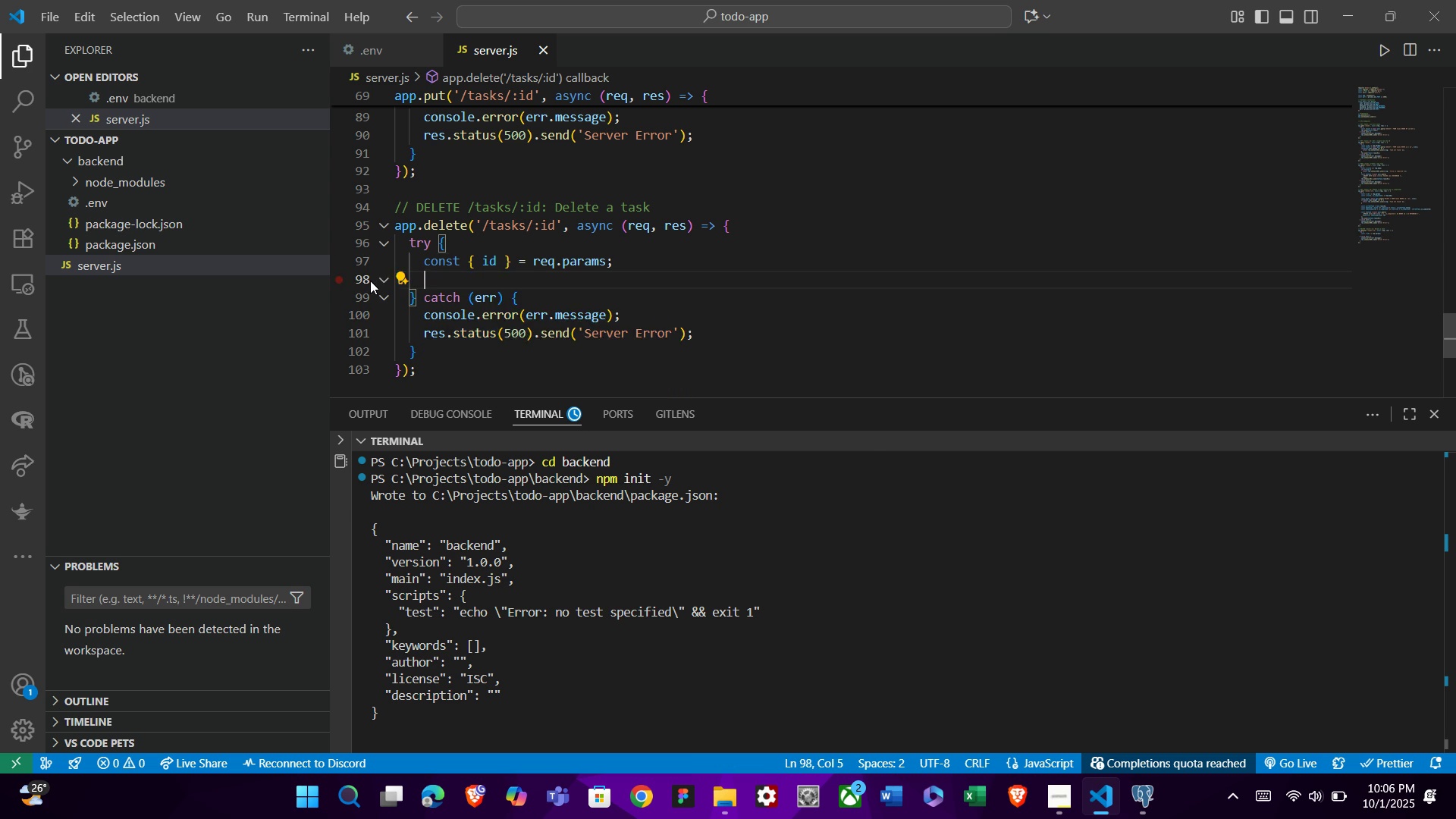 
key(Enter)
 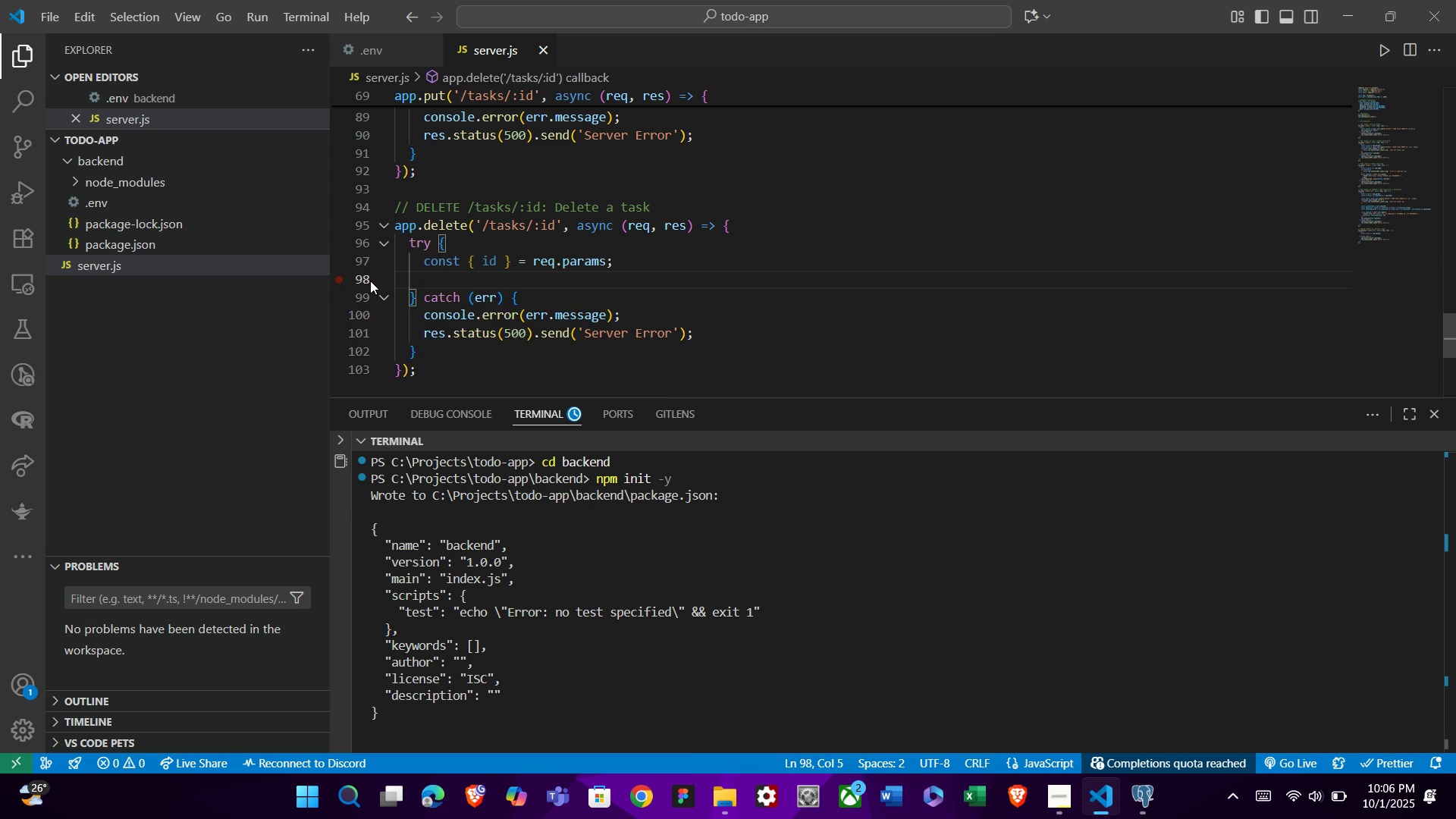 
type(const result = await pol)
 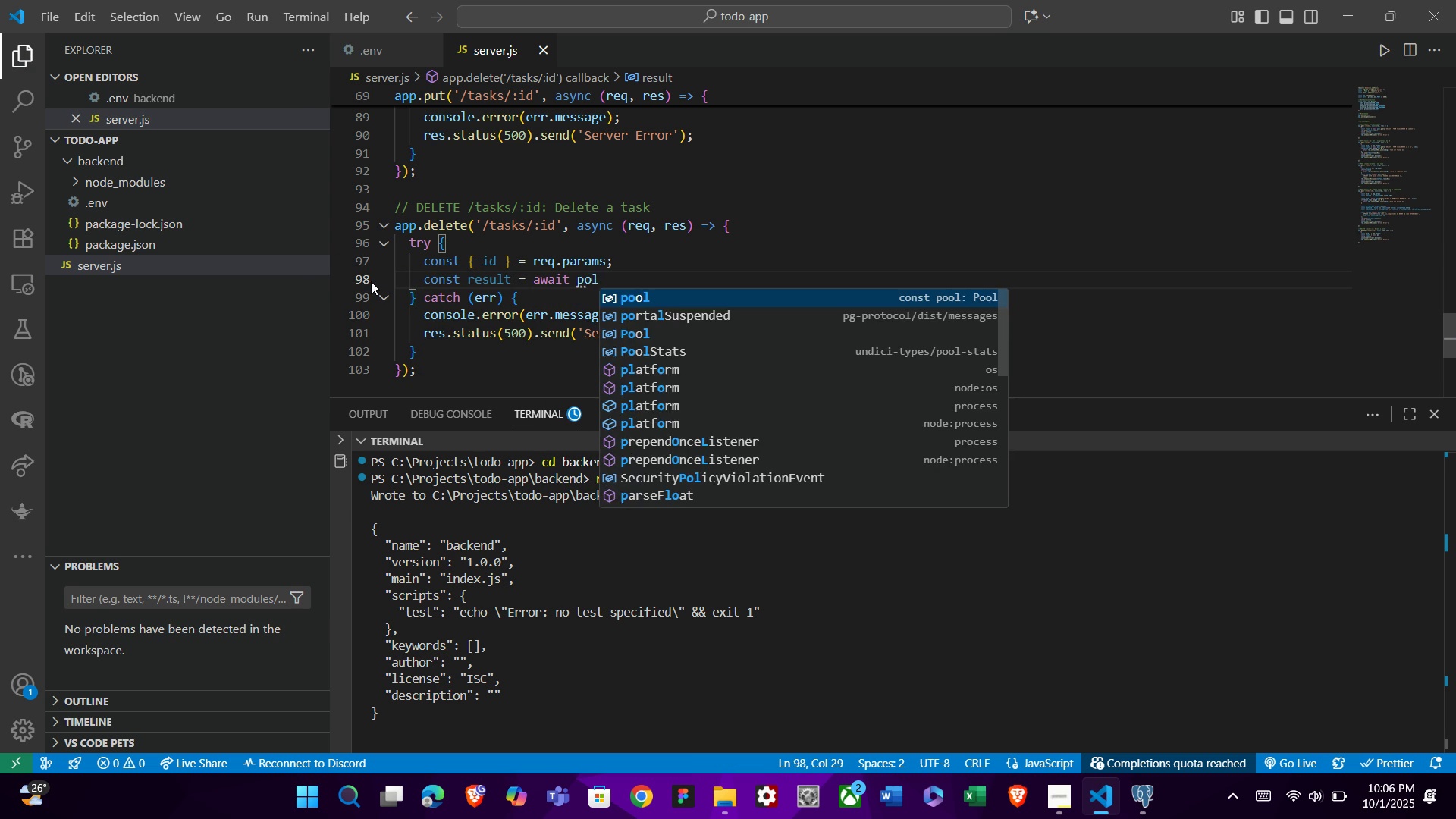 
key(Enter)
 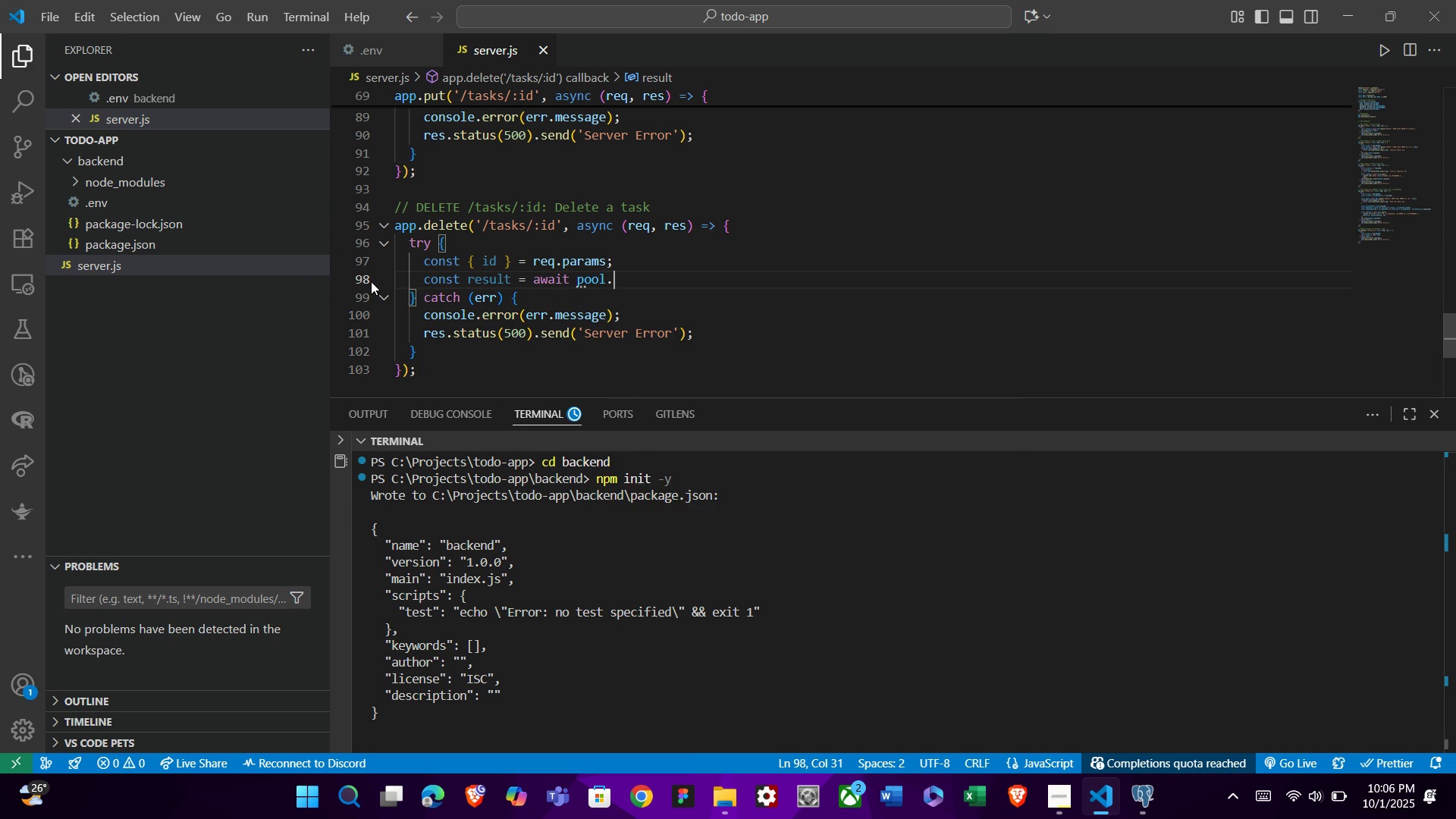 
type(.quer)
 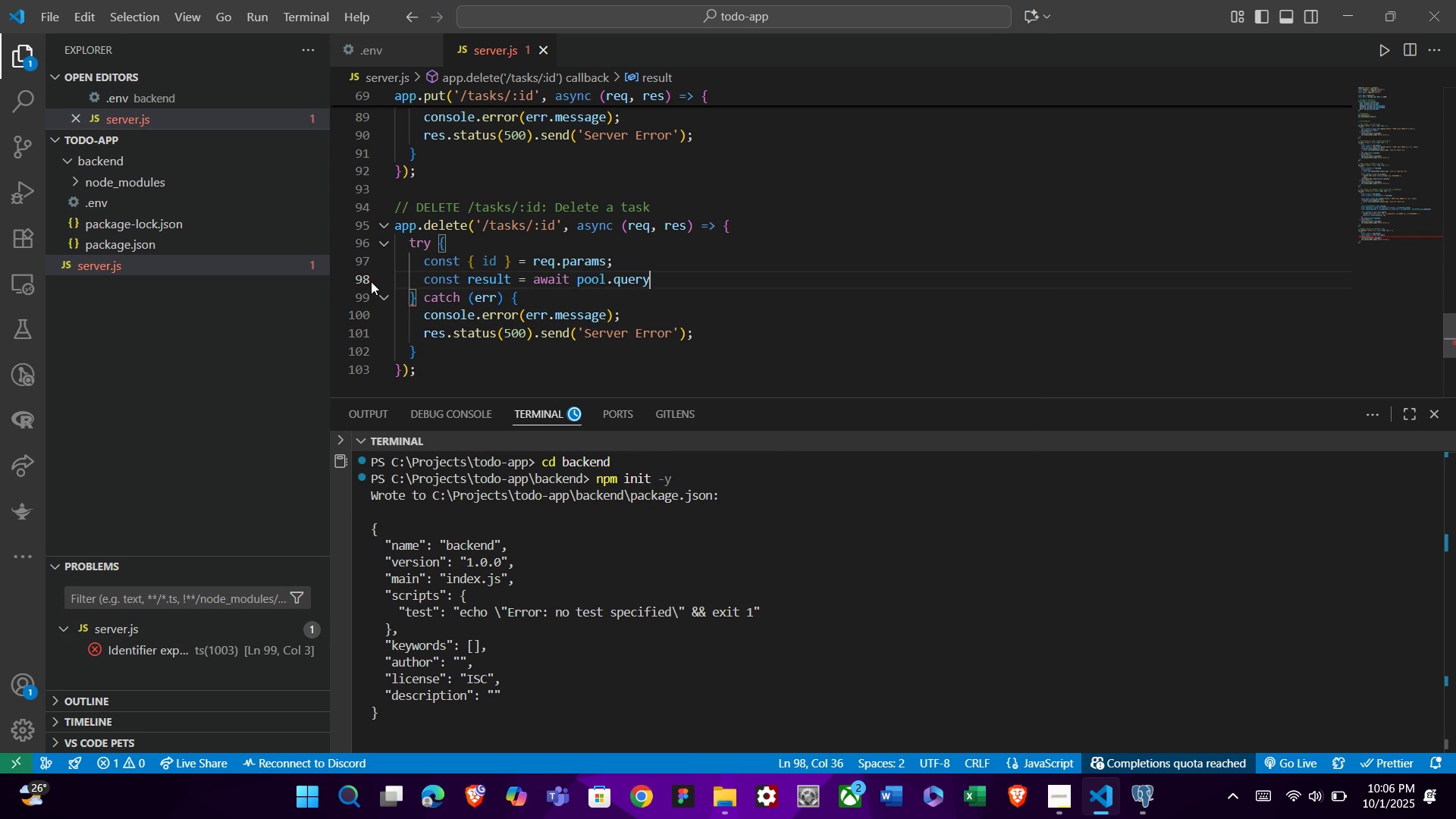 
key(Enter)